 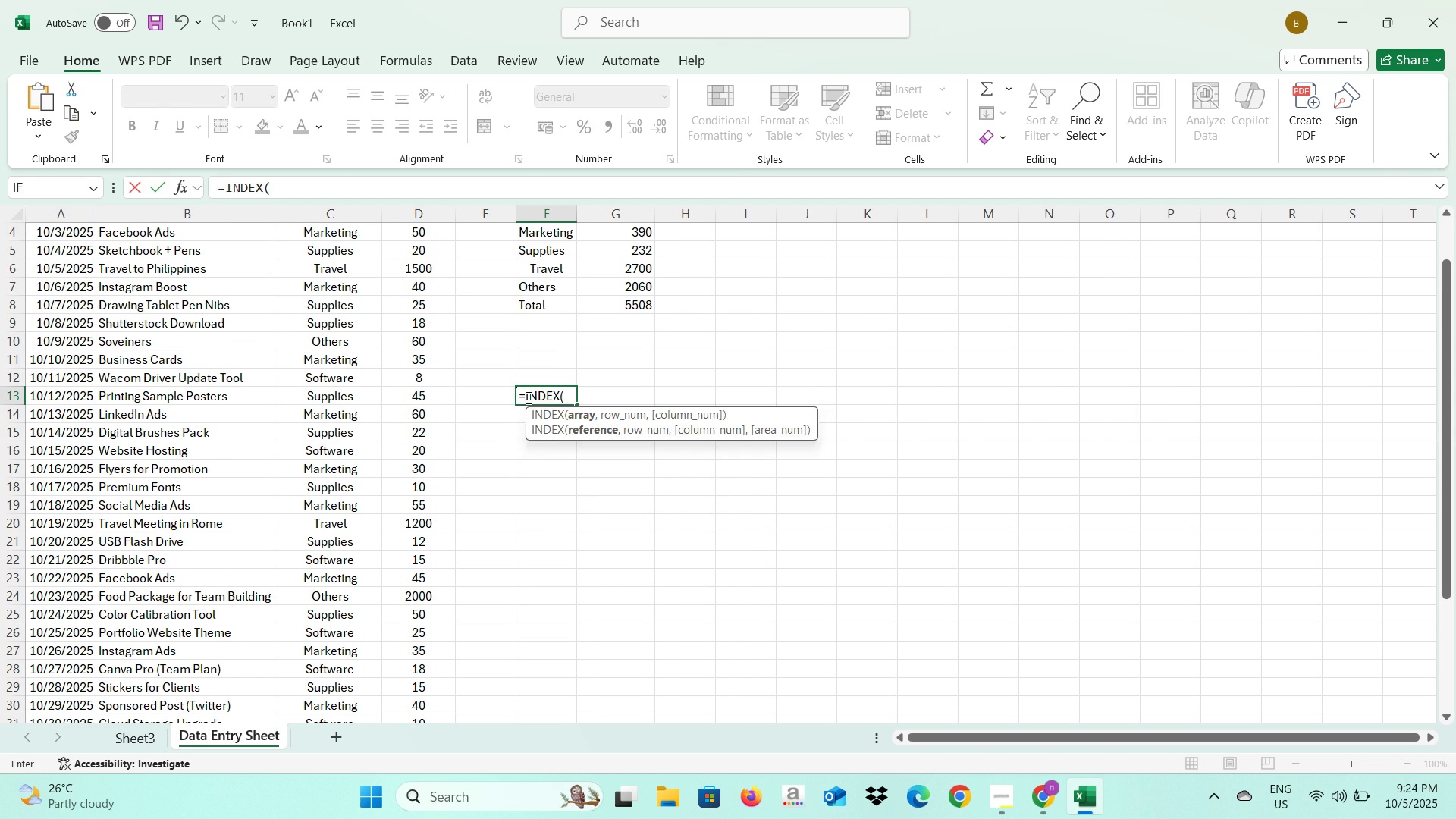 
key(Alt+Tab)
 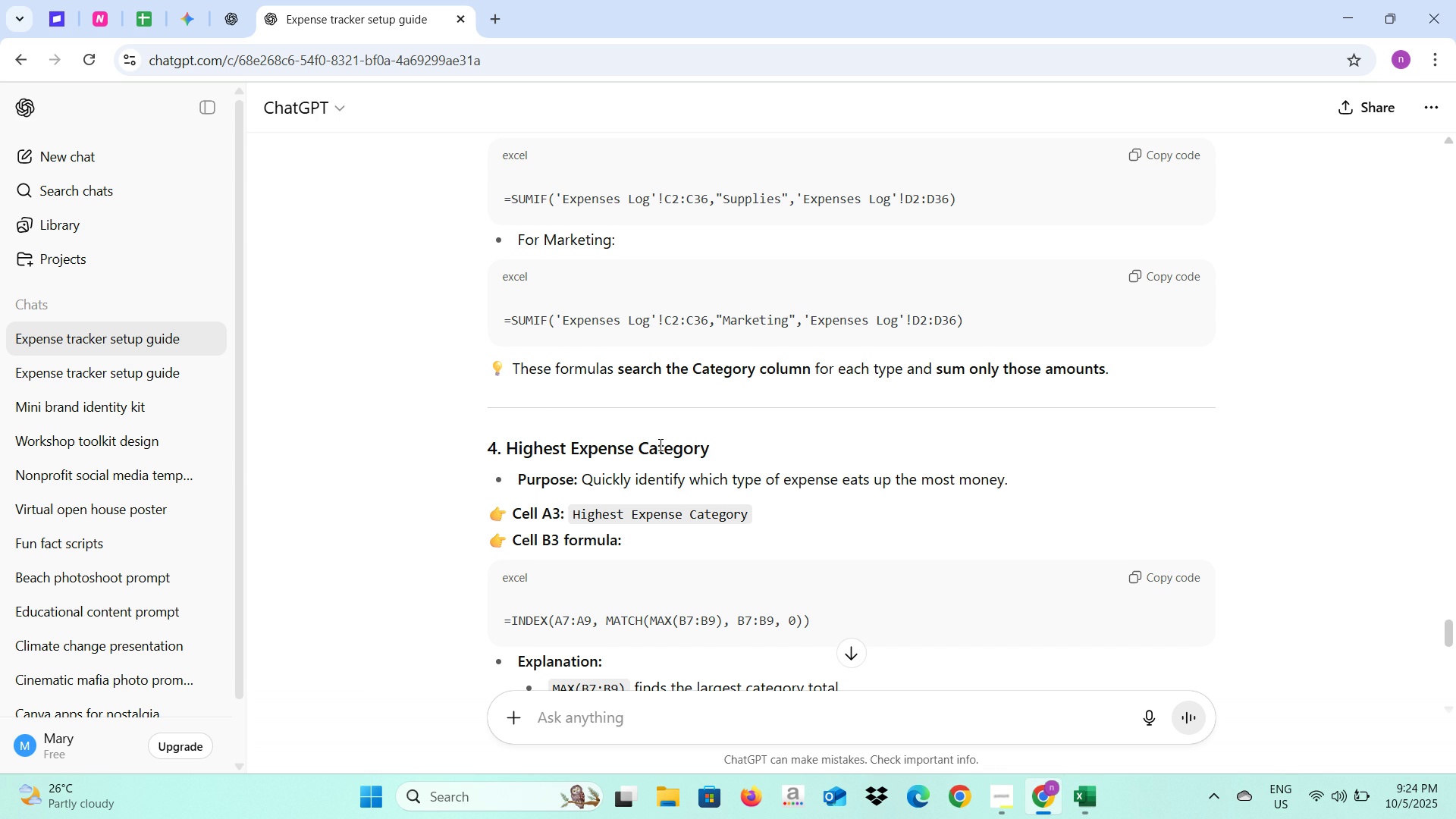 
scroll: coordinate [659, 444], scroll_direction: down, amount: 1.0
 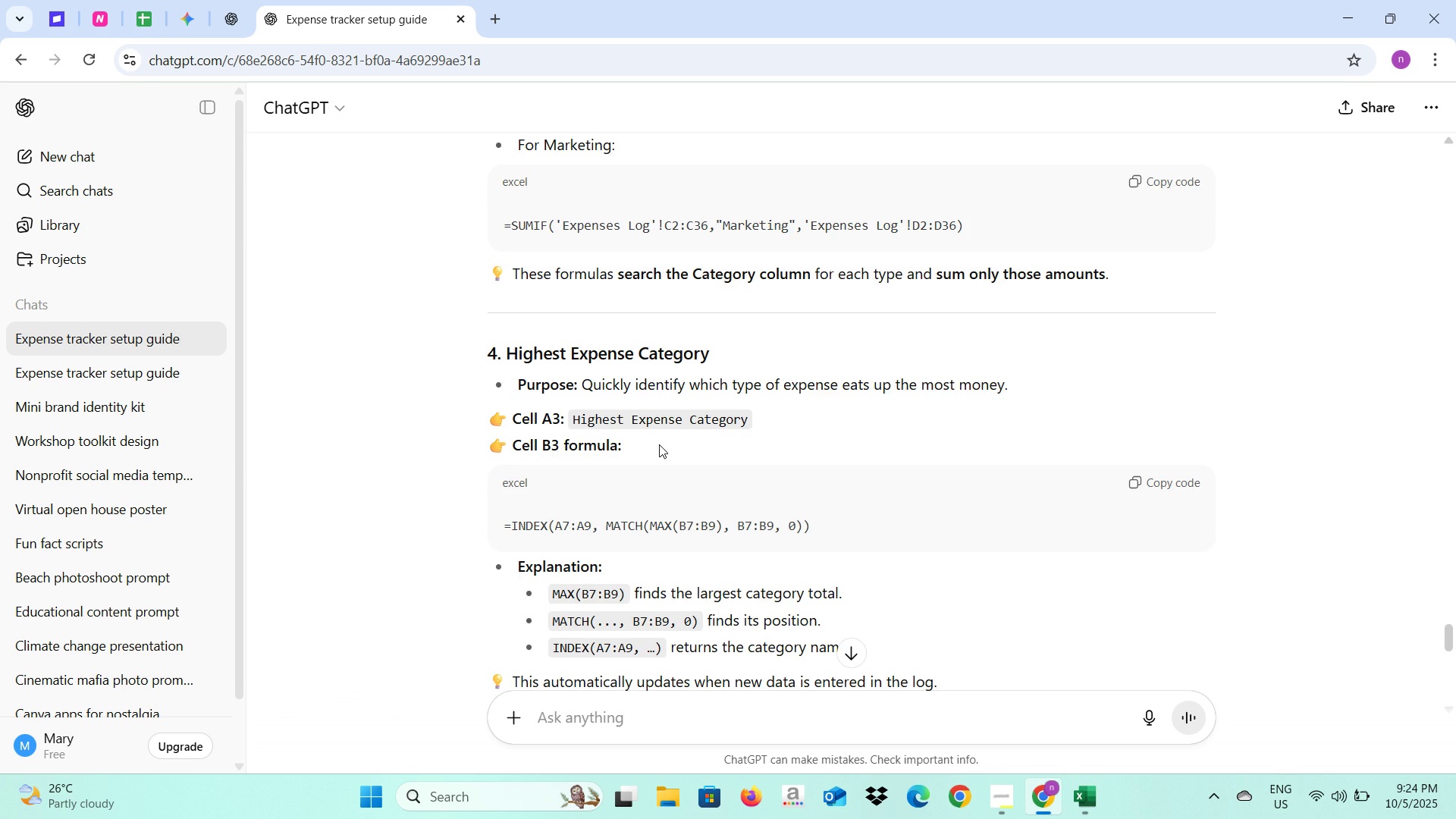 
key(Alt+AltLeft)
 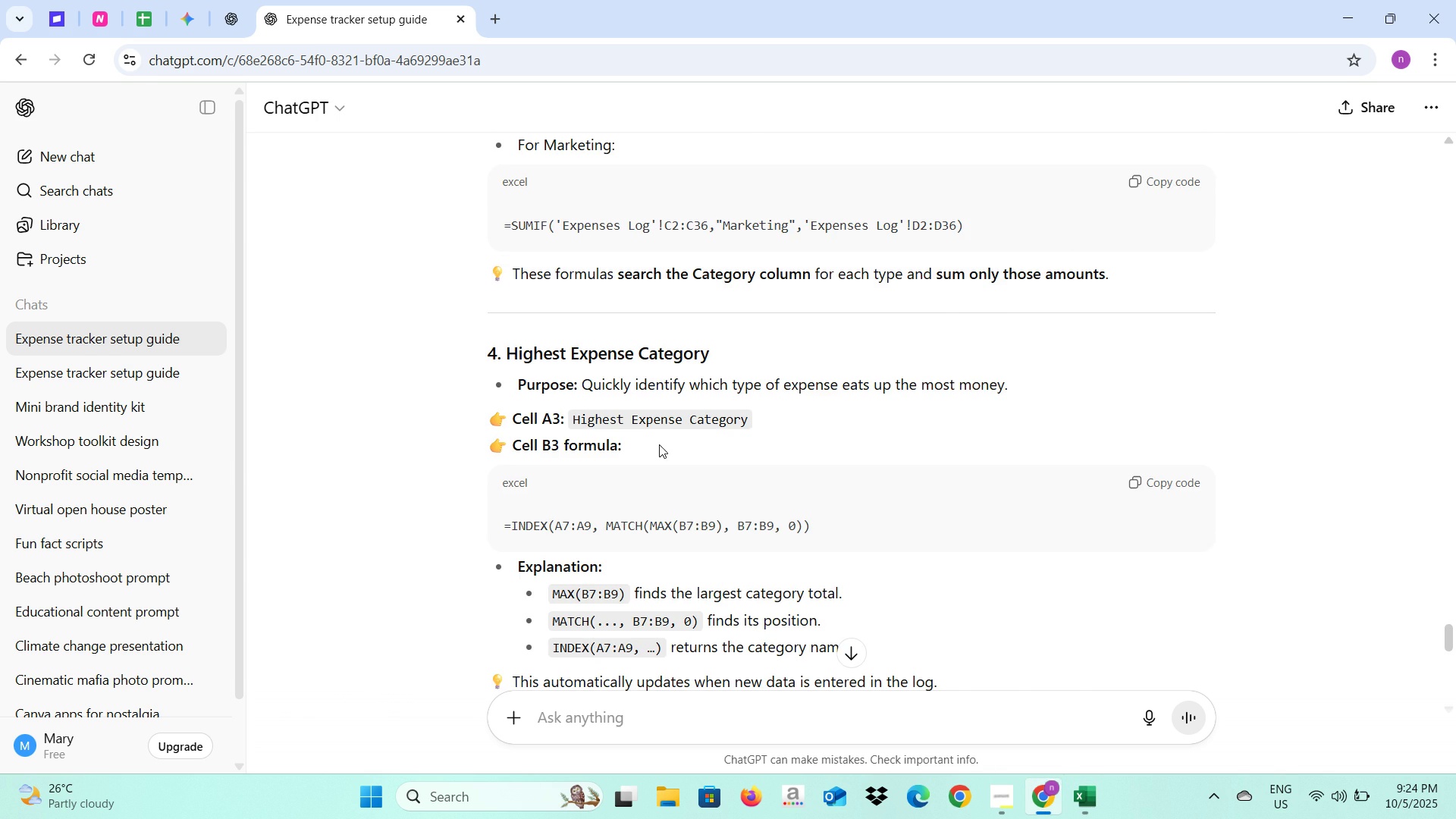 
key(Alt+Tab)
 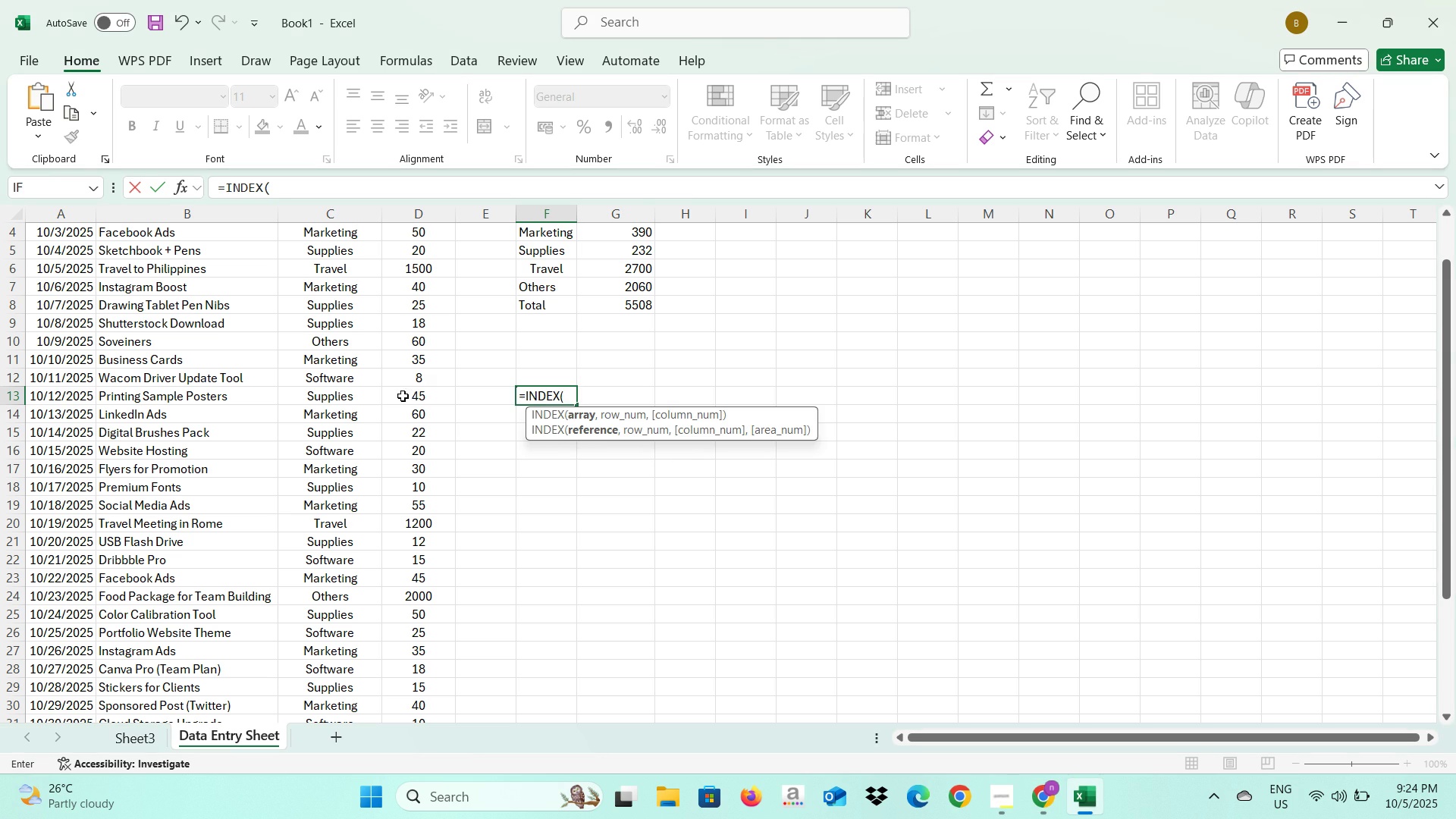 
scroll: coordinate [180, 309], scroll_direction: up, amount: 2.0
 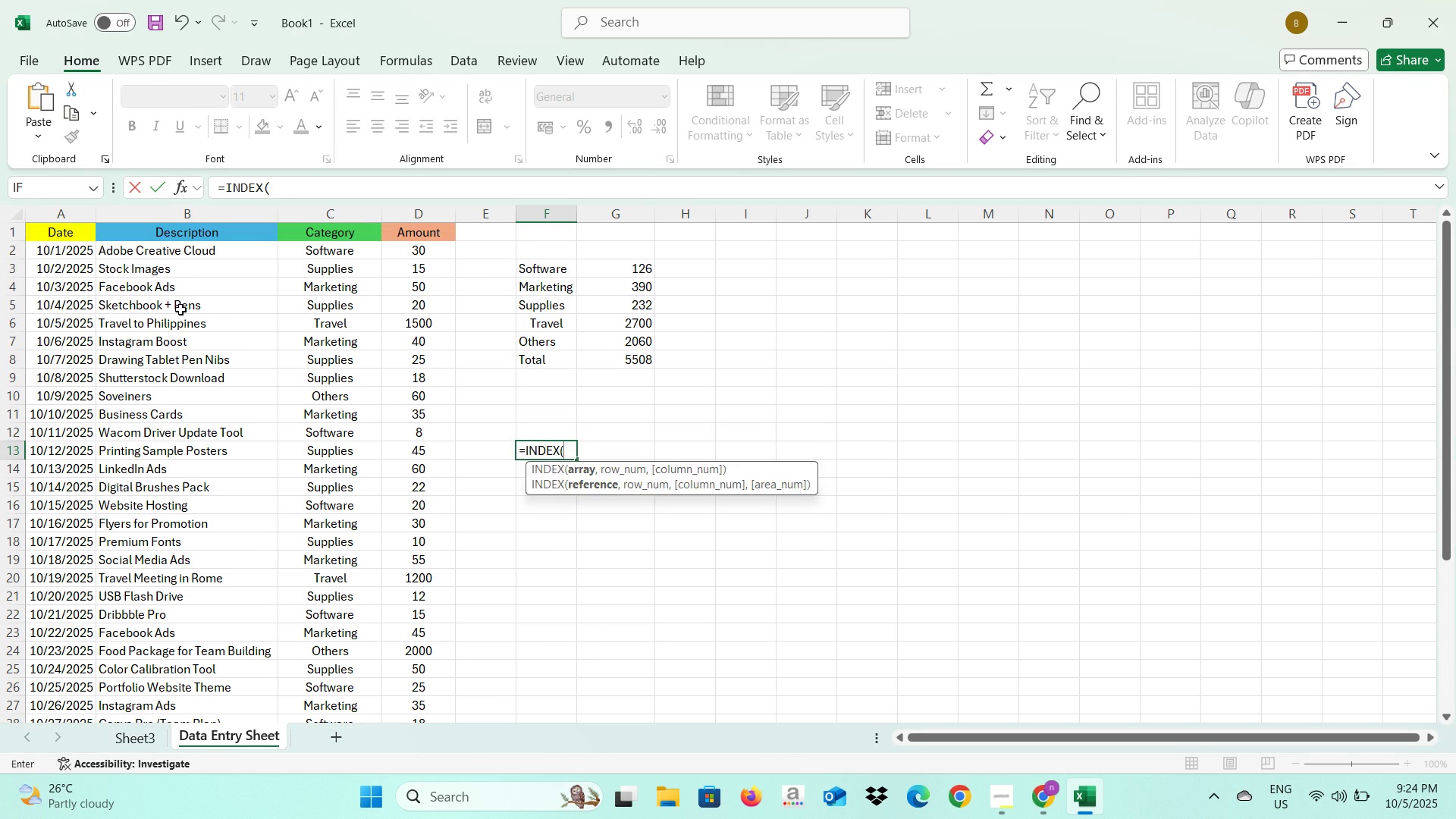 
key(Alt+AltLeft)
 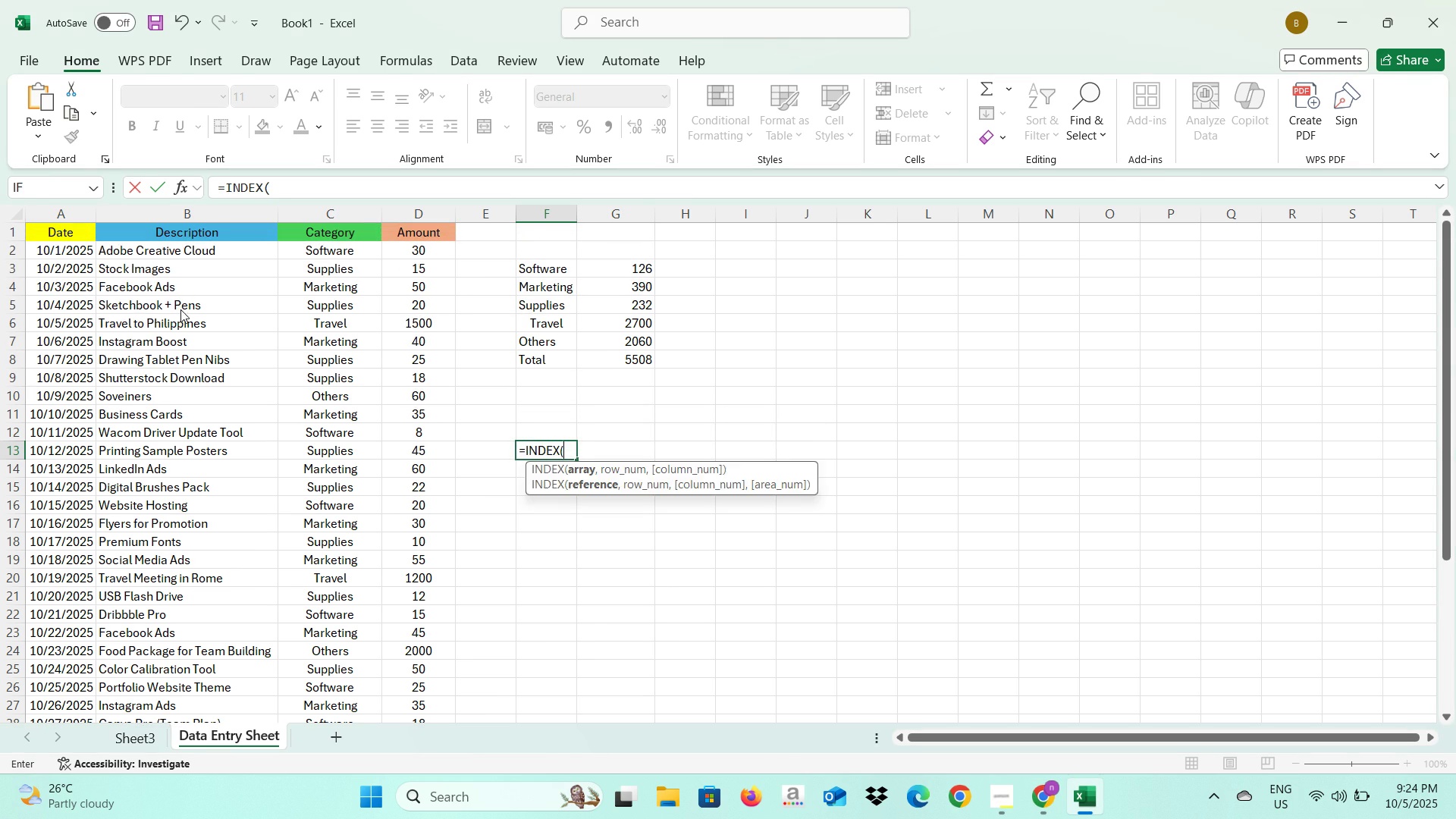 
key(Alt+Tab)
 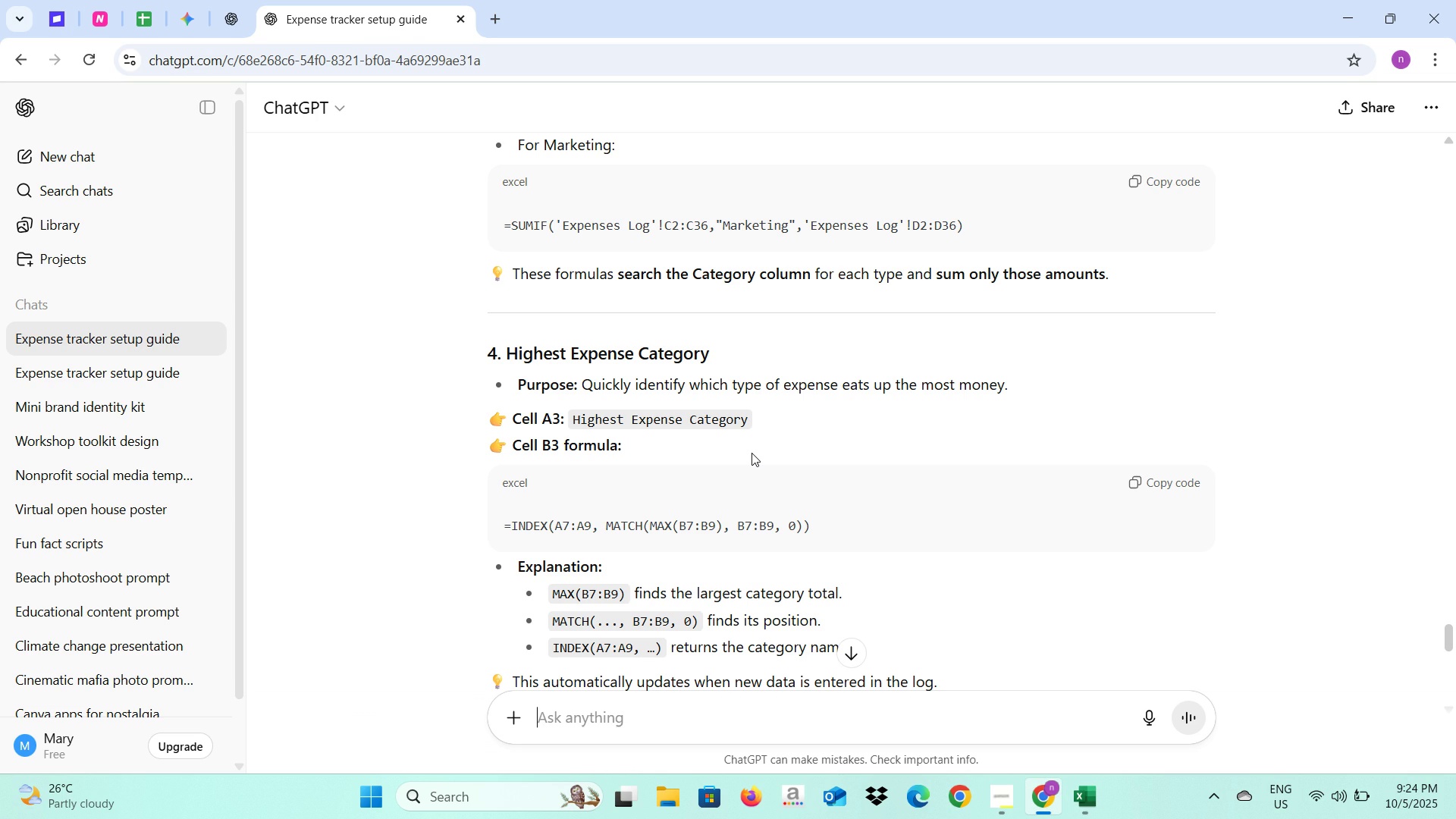 
key(Alt+AltLeft)
 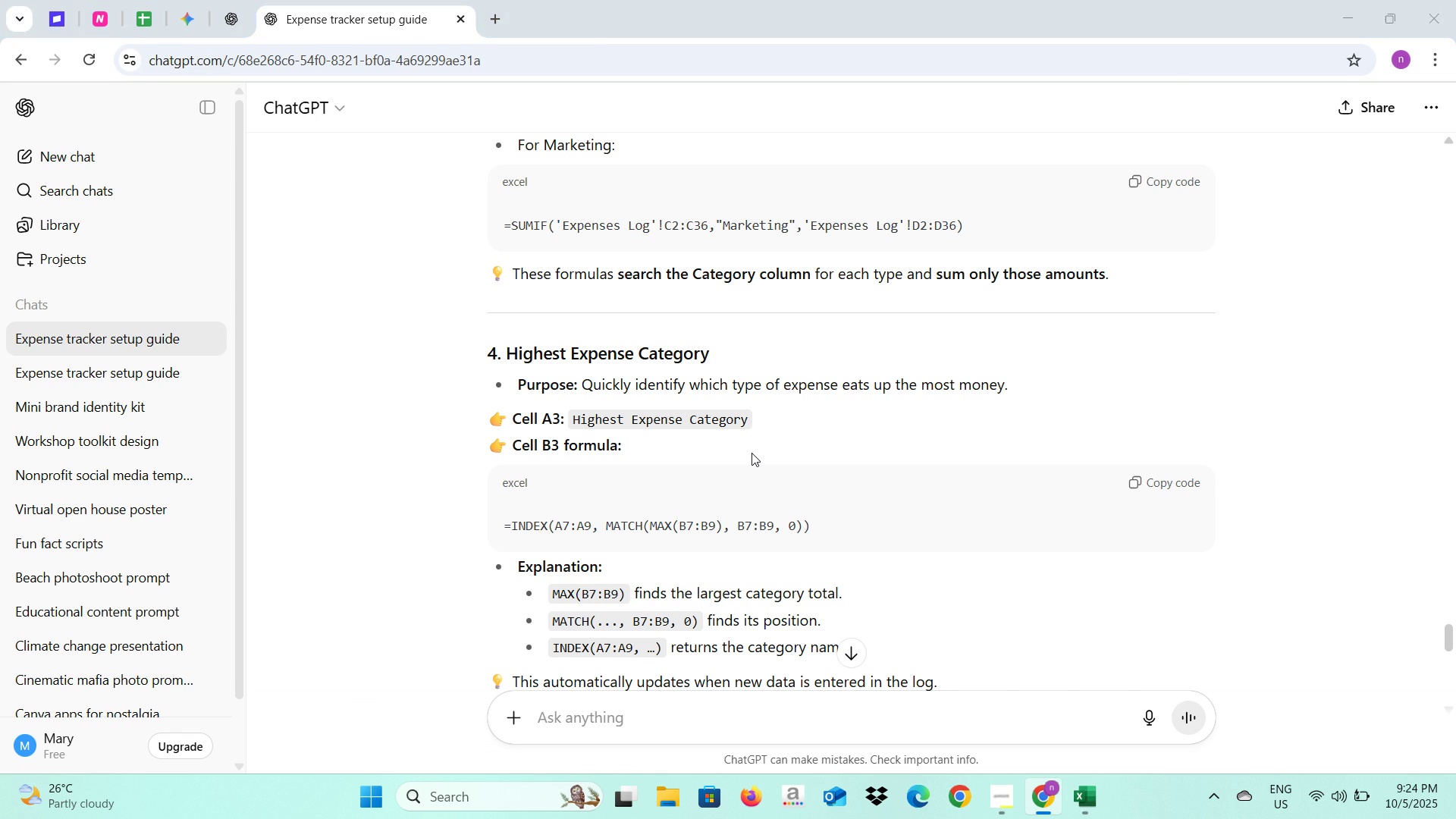 
key(Alt+Tab)
 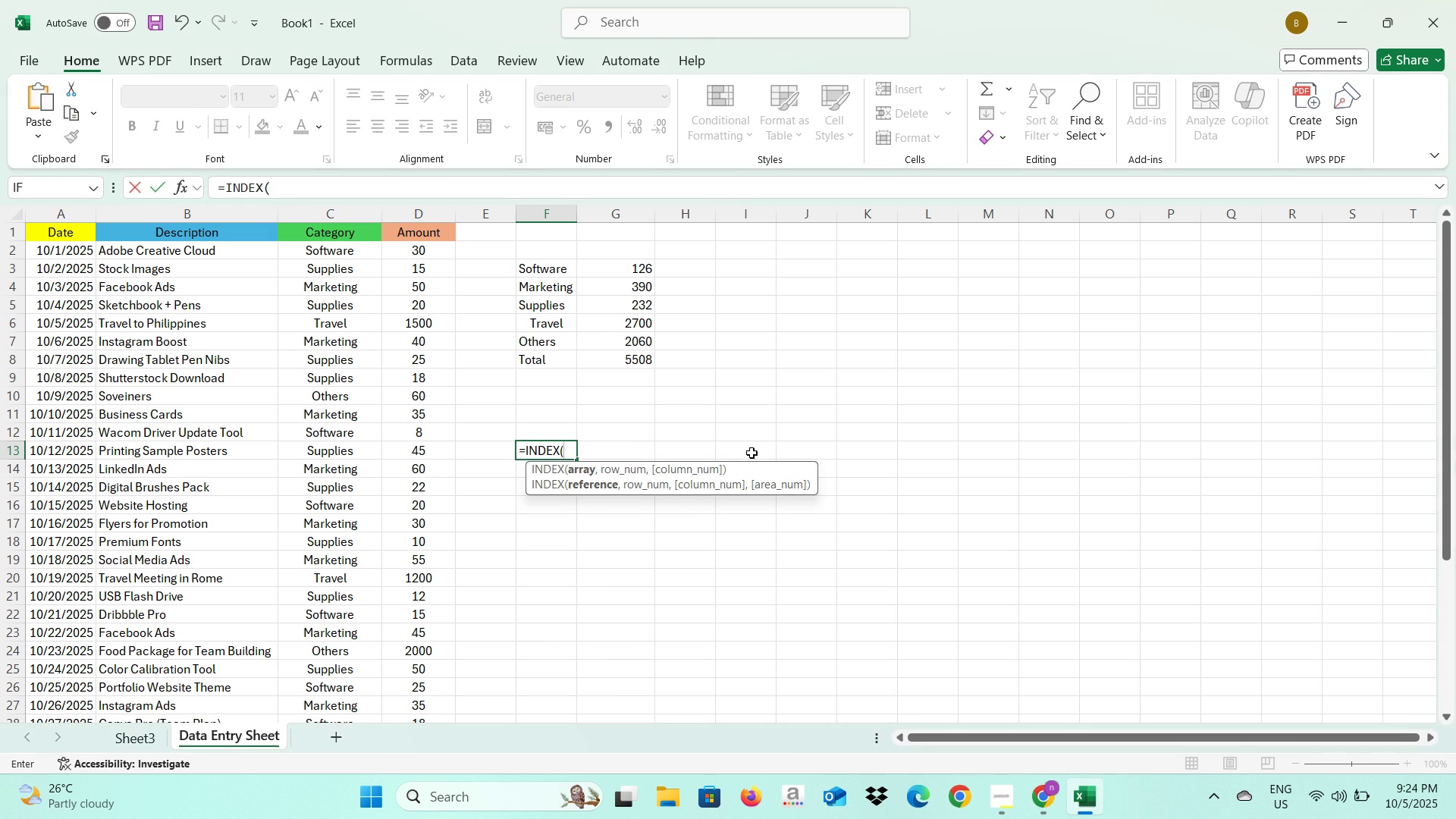 
key(Alt+AltLeft)
 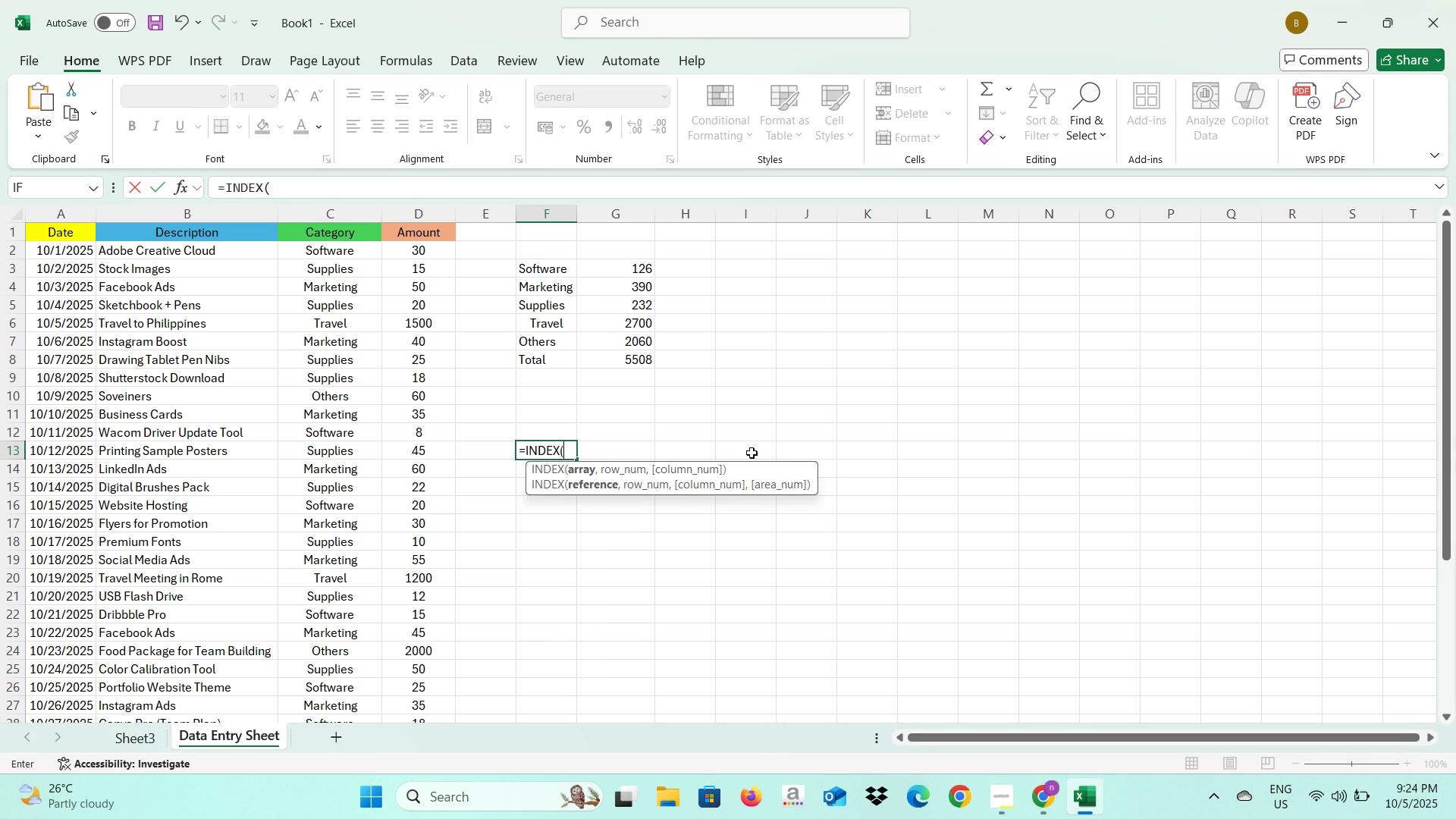 
key(Alt+Tab)
 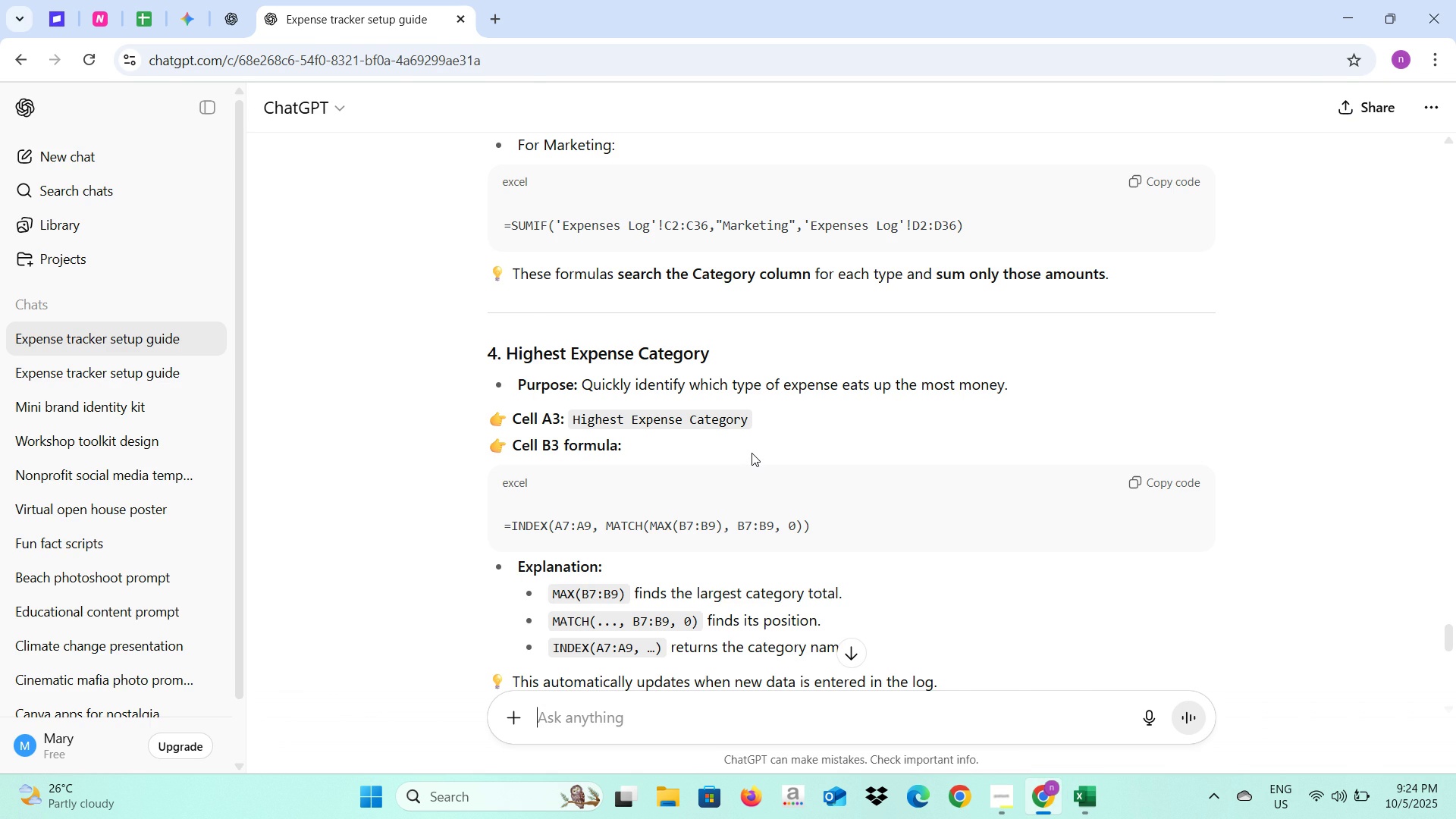 
key(Alt+AltLeft)
 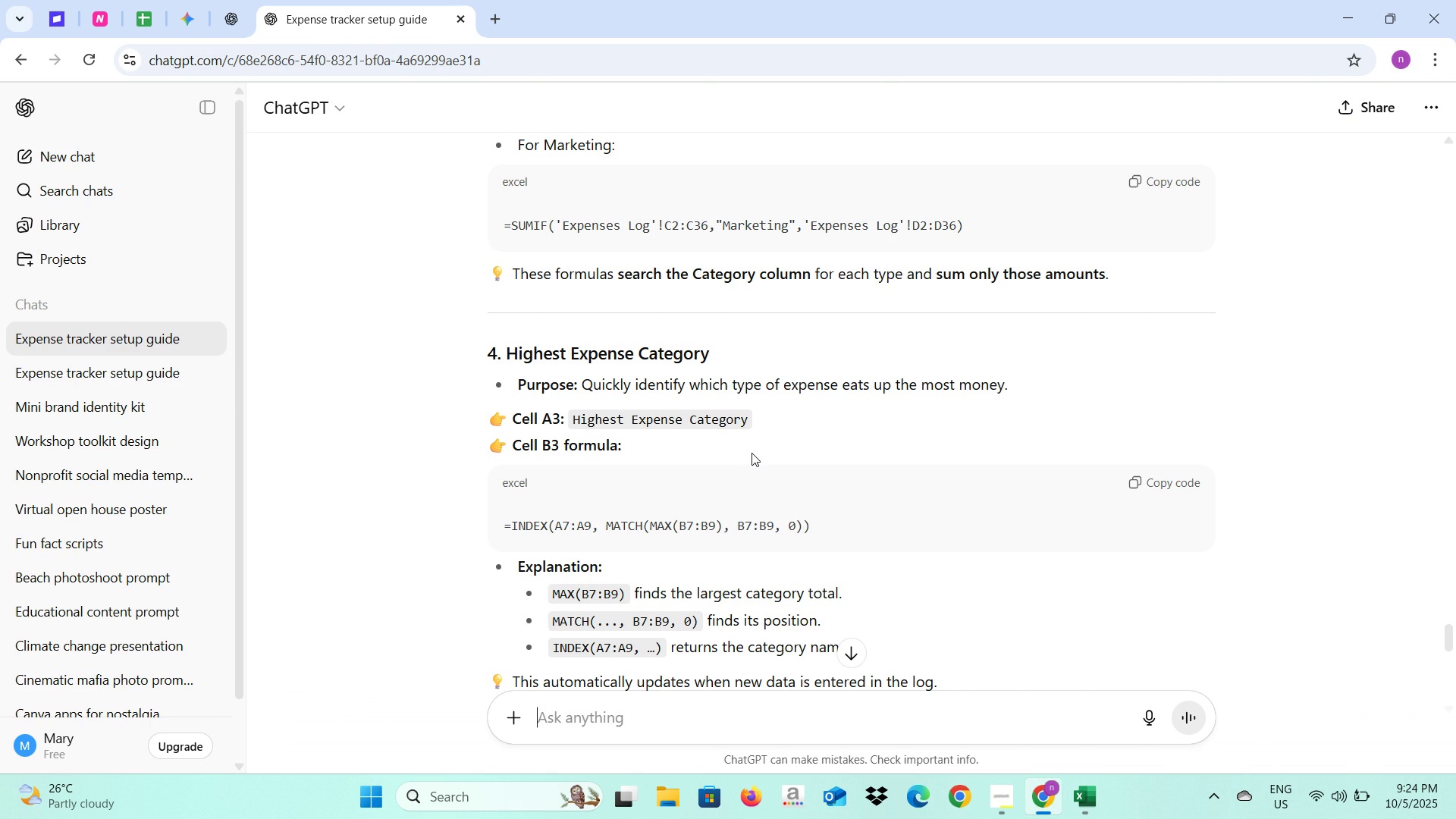 
key(Alt+Tab)
 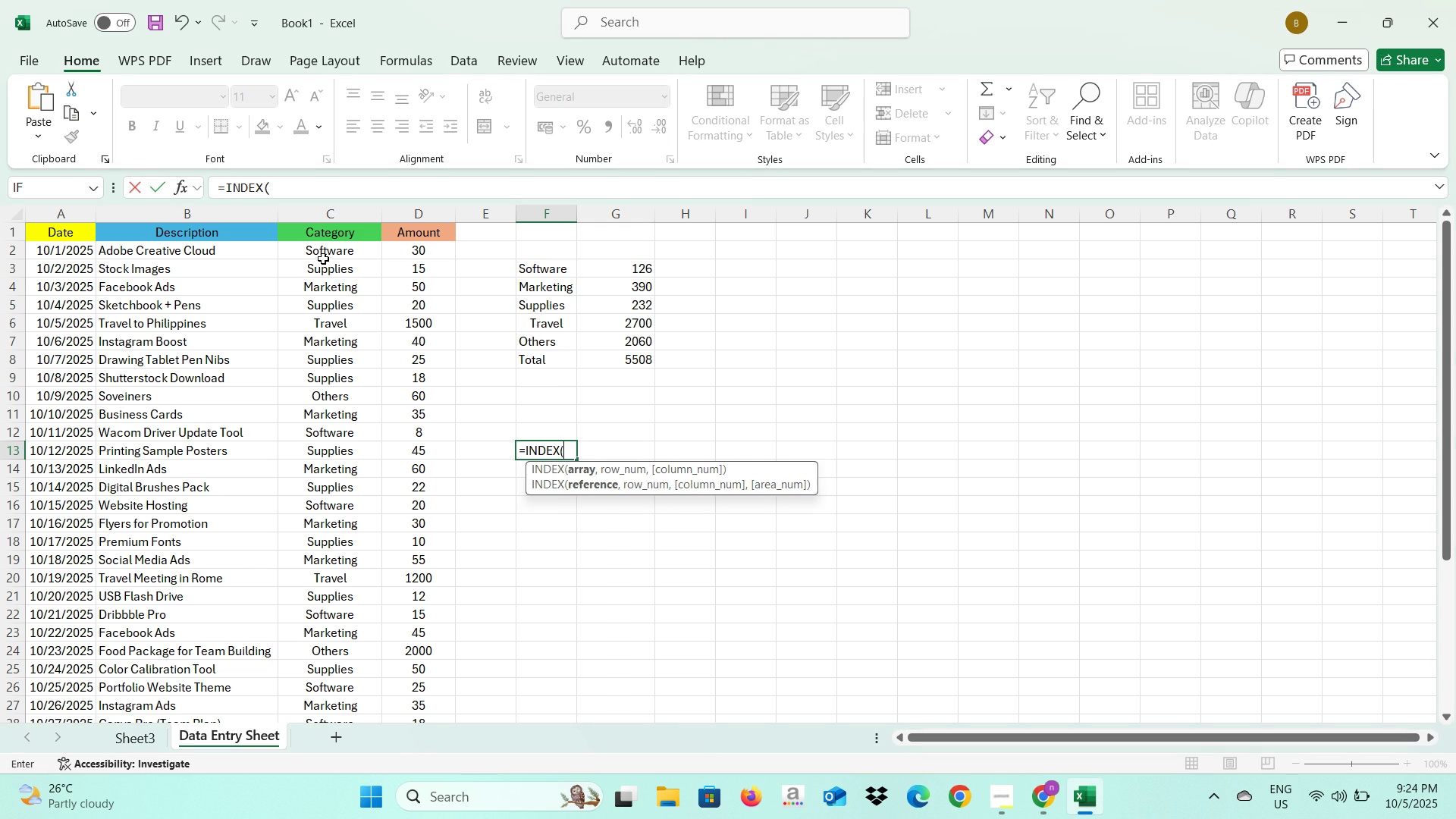 
left_click([322, 256])